 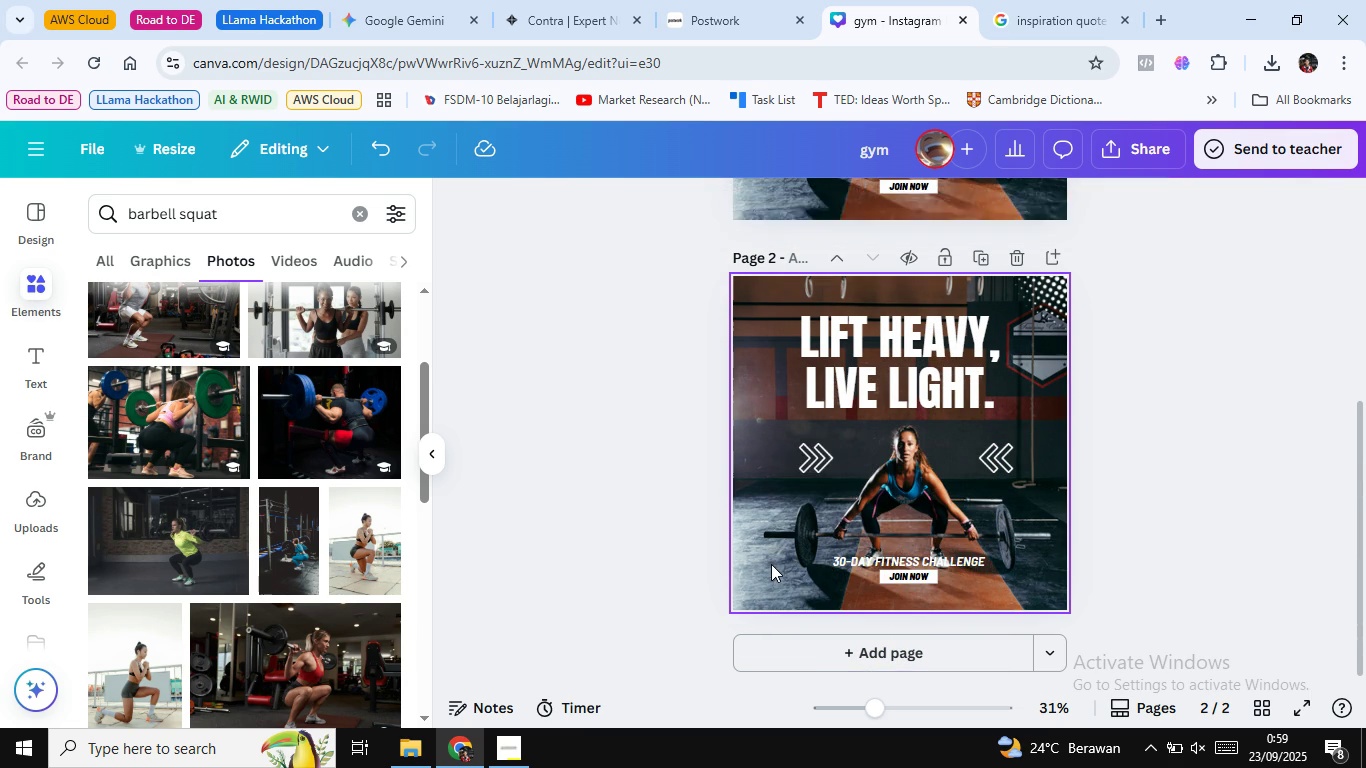 
right_click([771, 564])
 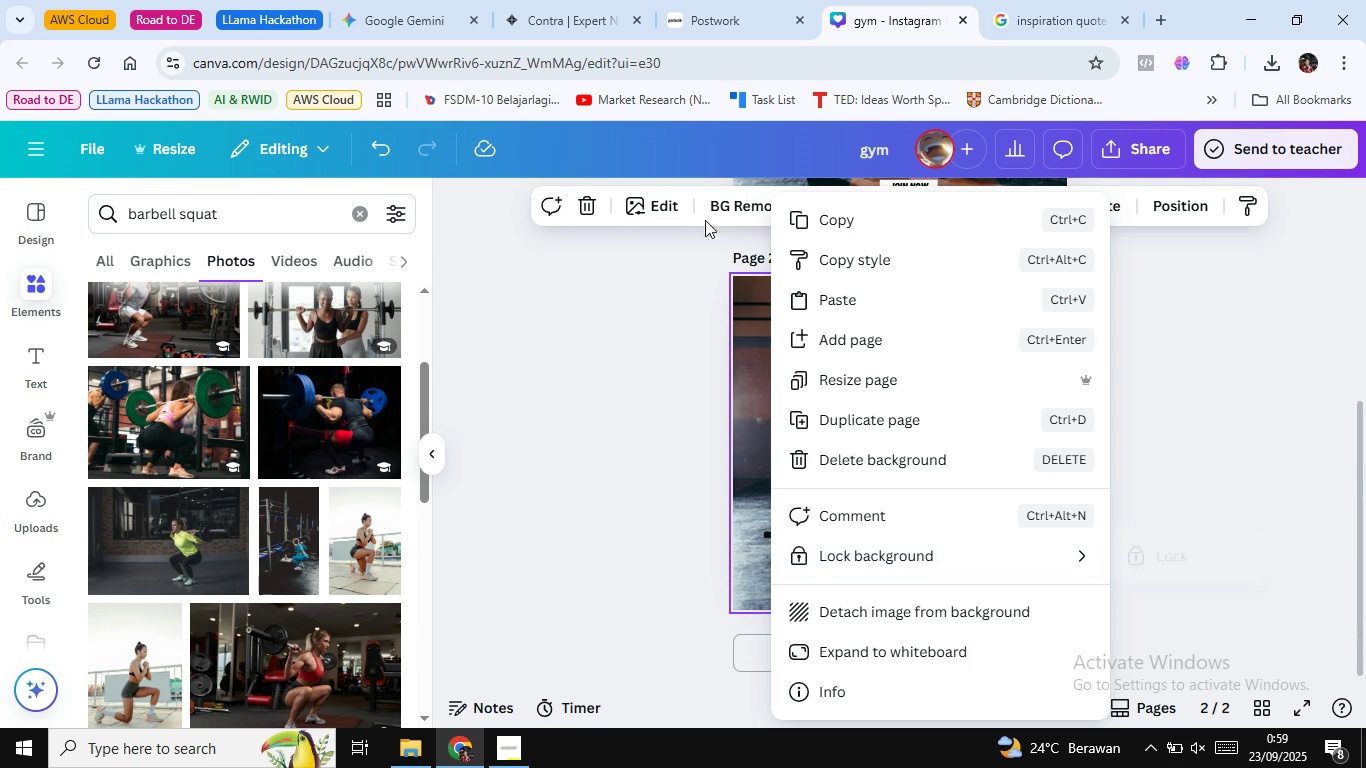 
left_click([659, 199])
 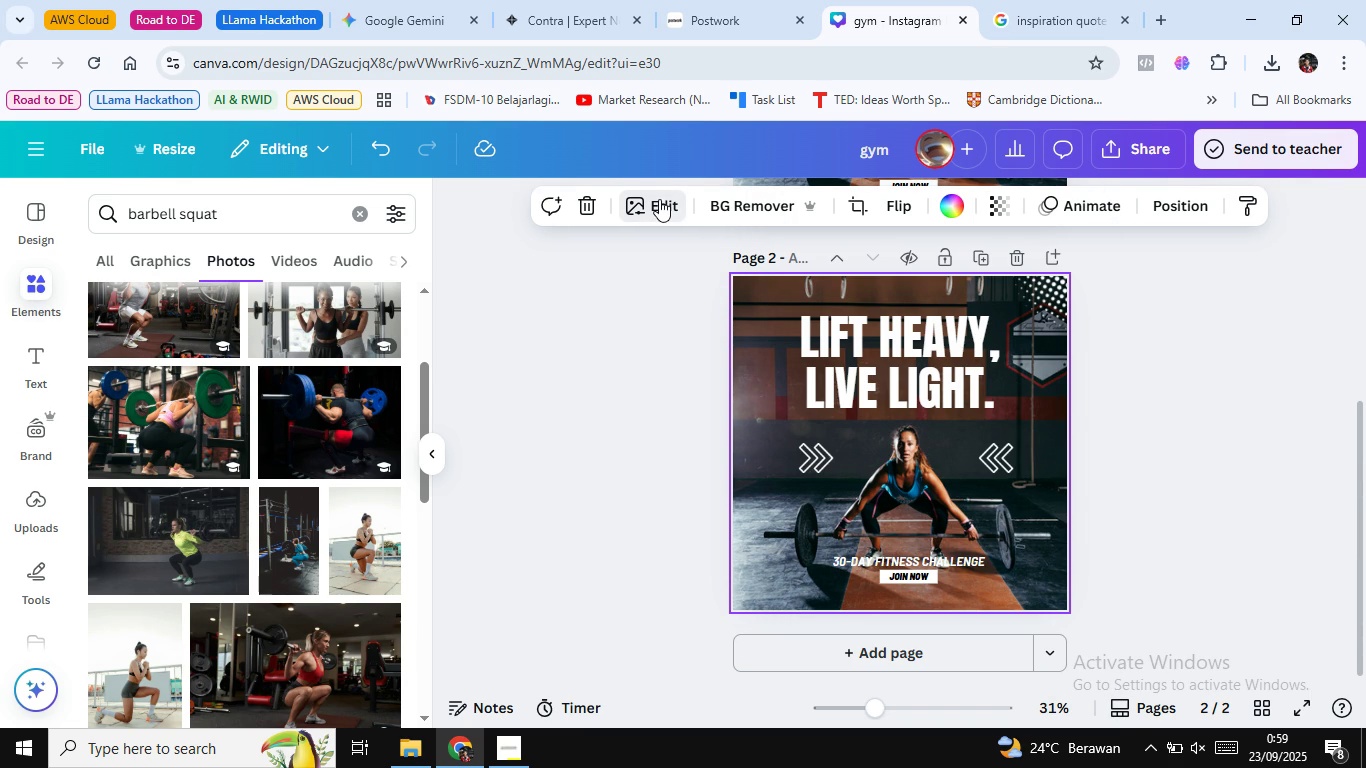 
left_click([659, 199])
 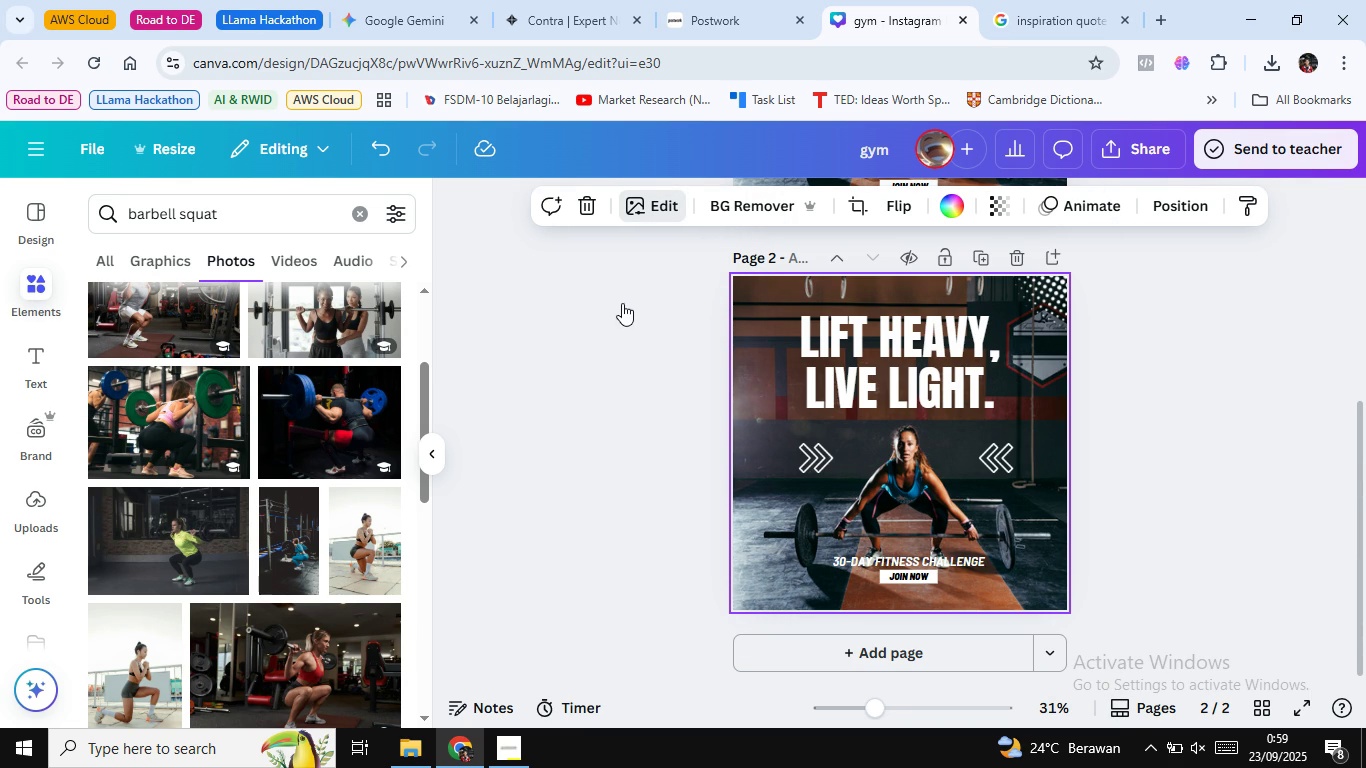 
scroll: coordinate [356, 486], scroll_direction: down, amount: 6.0
 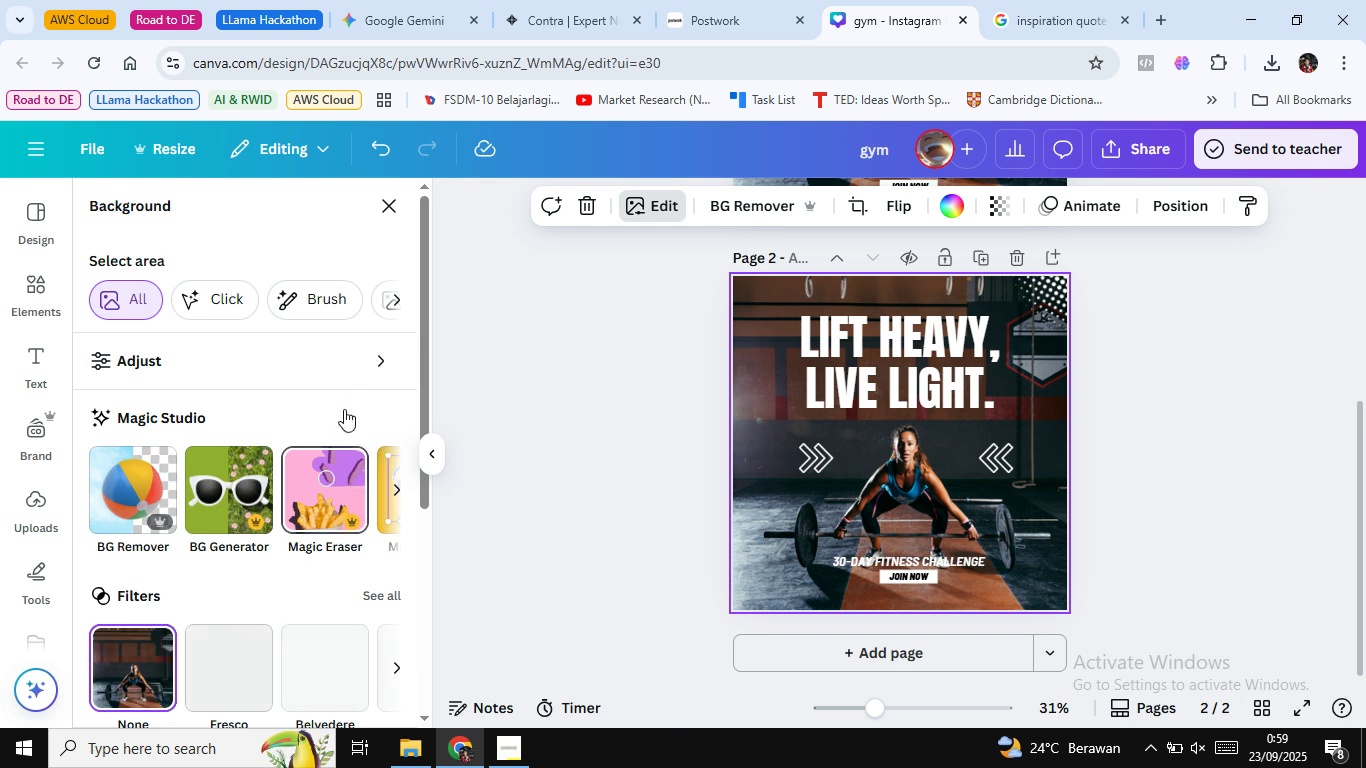 
scroll: coordinate [337, 373], scroll_direction: up, amount: 1.0
 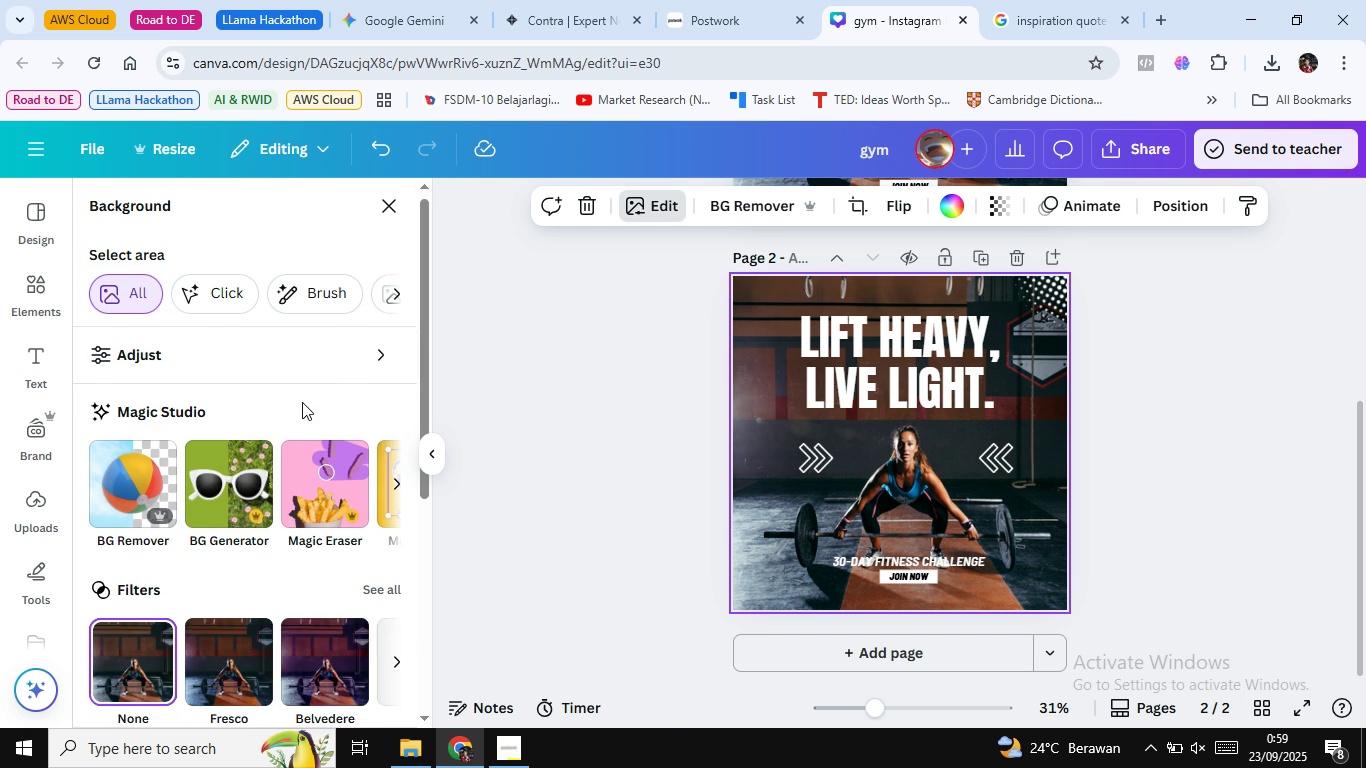 
scroll: coordinate [301, 406], scroll_direction: down, amount: 5.0
 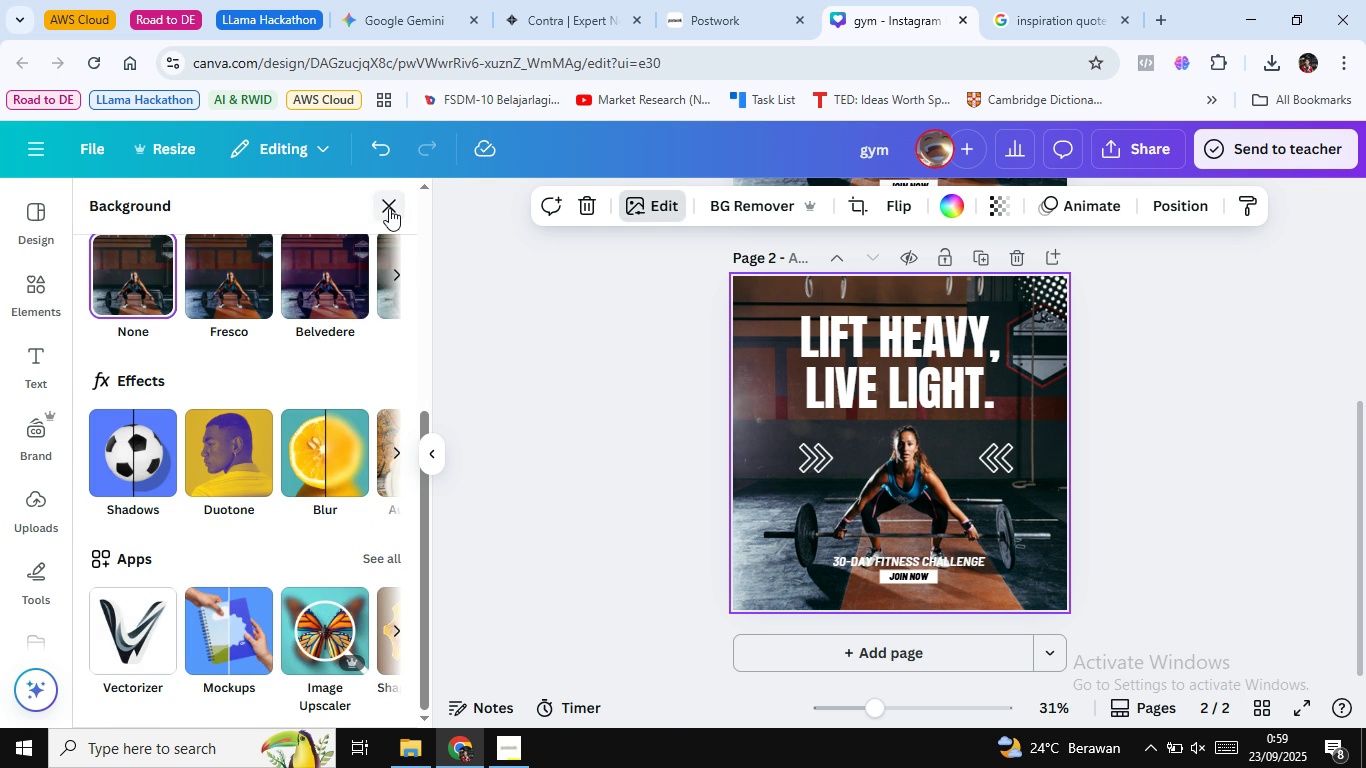 
left_click([389, 208])
 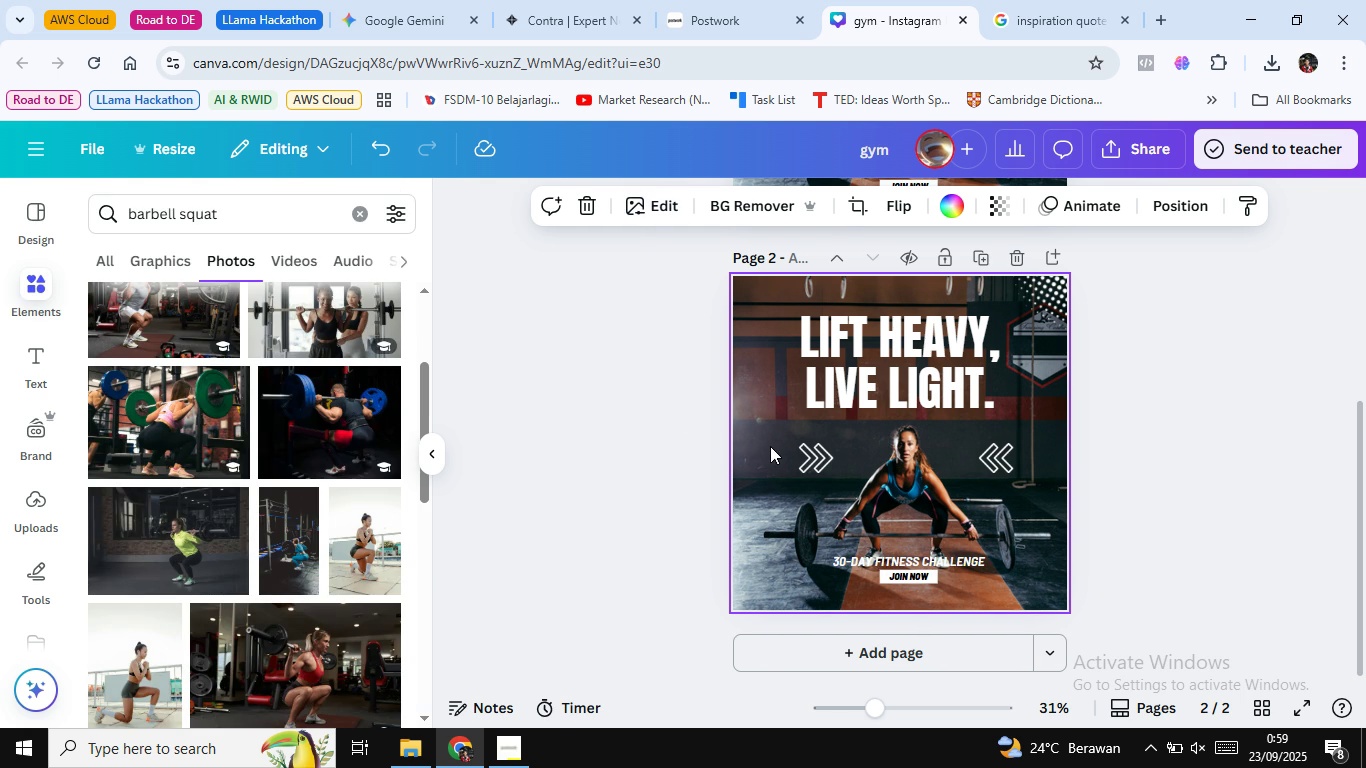 
left_click([772, 446])
 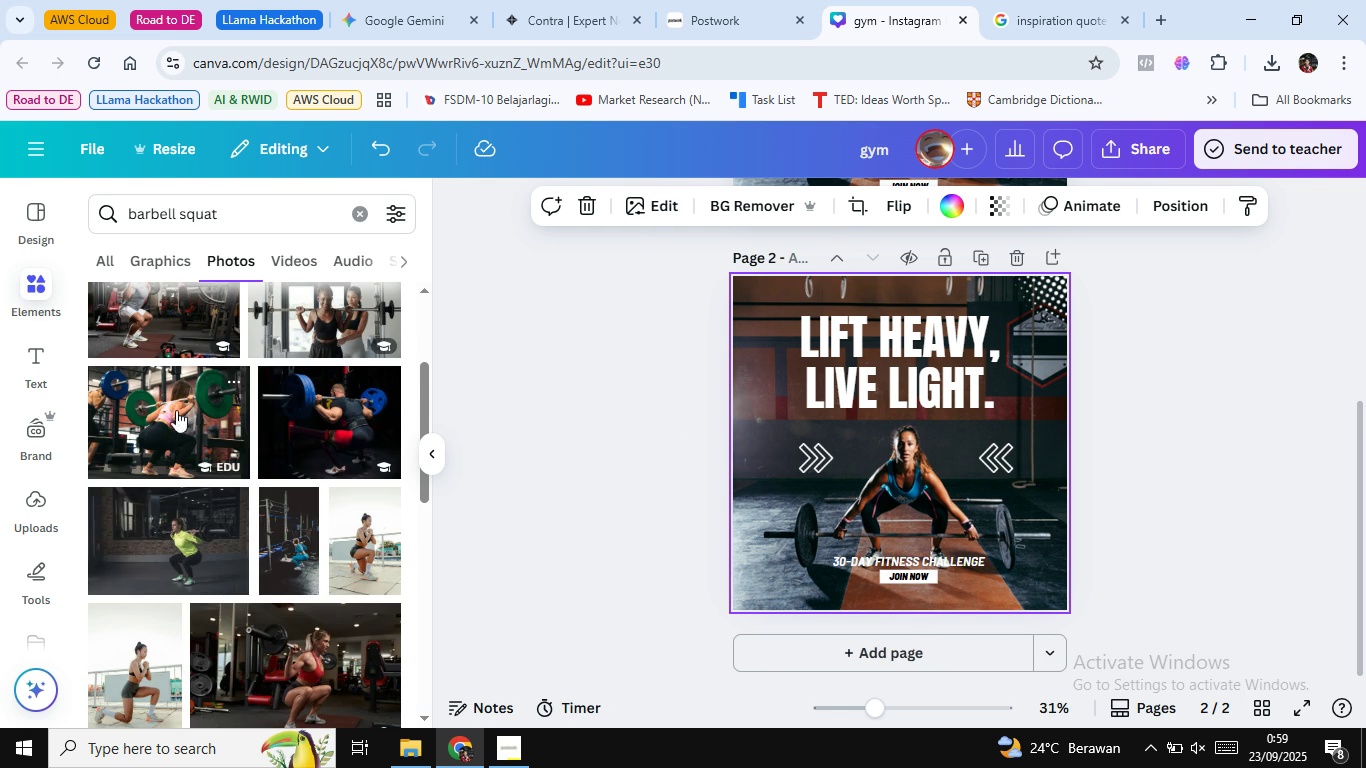 
scroll: coordinate [211, 414], scroll_direction: down, amount: 6.0
 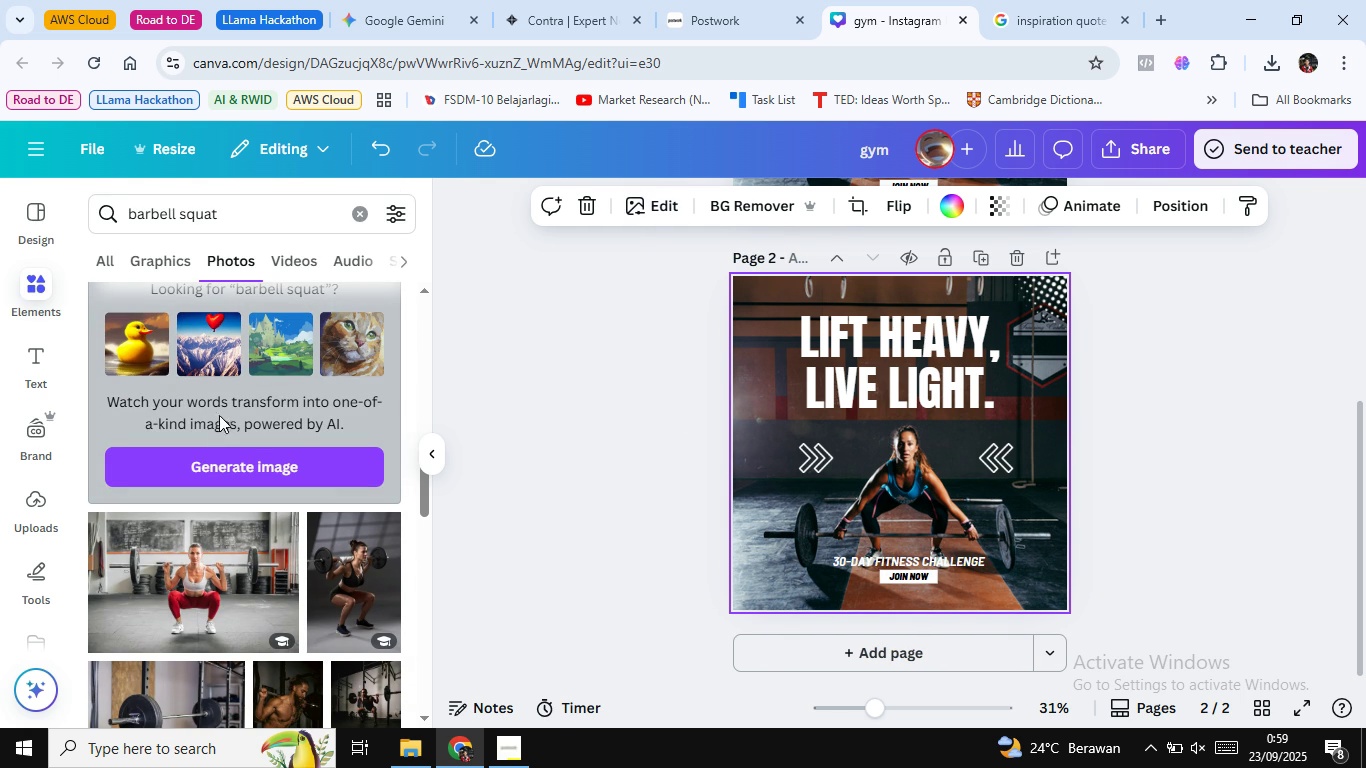 
mouse_move([289, 418])
 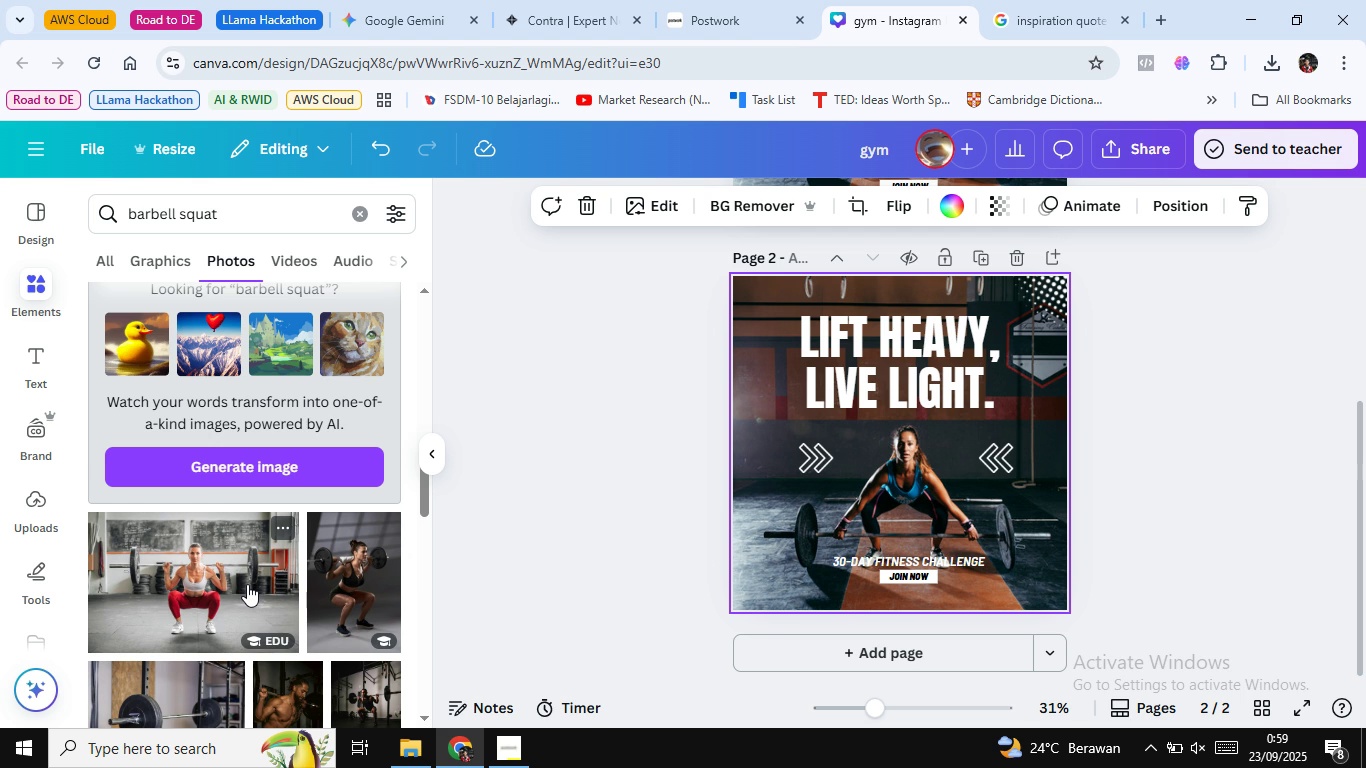 
scroll: coordinate [245, 584], scroll_direction: down, amount: 3.0
 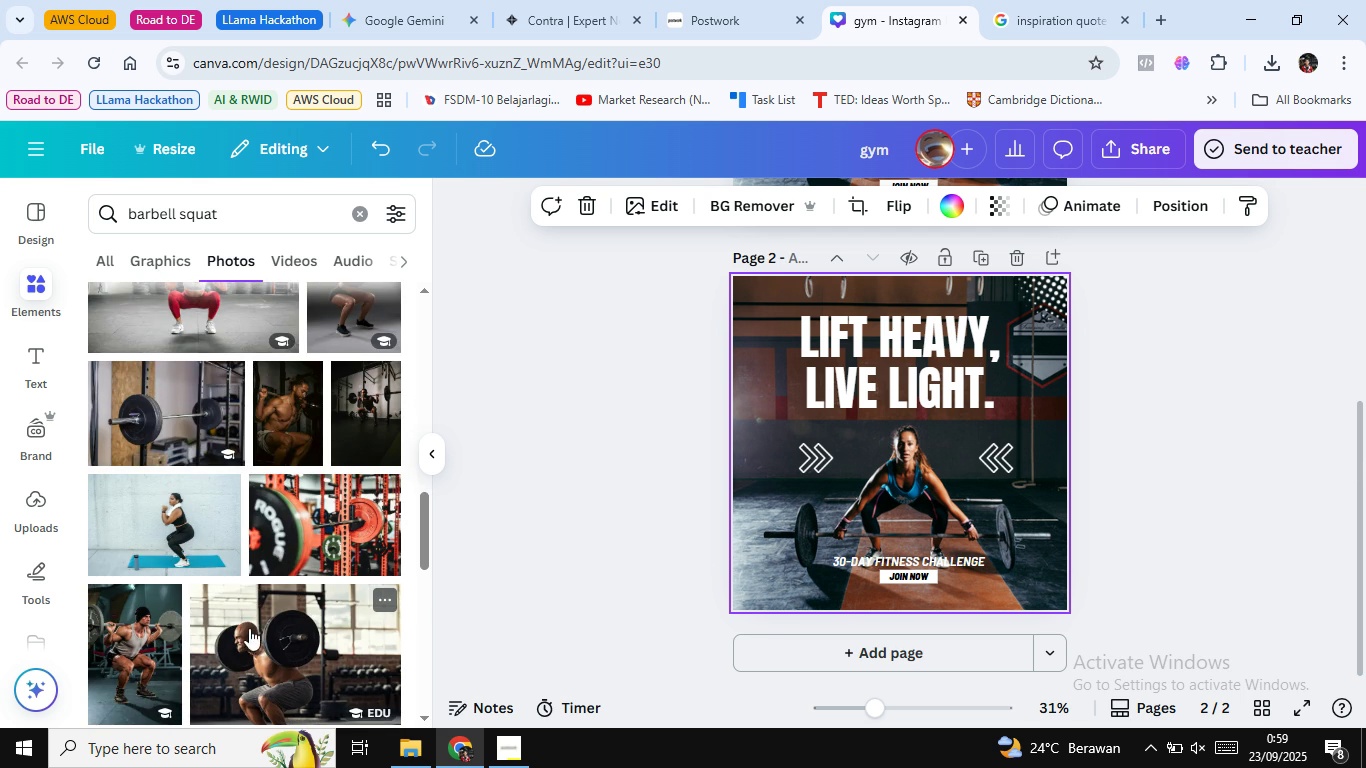 
right_click([249, 628])
 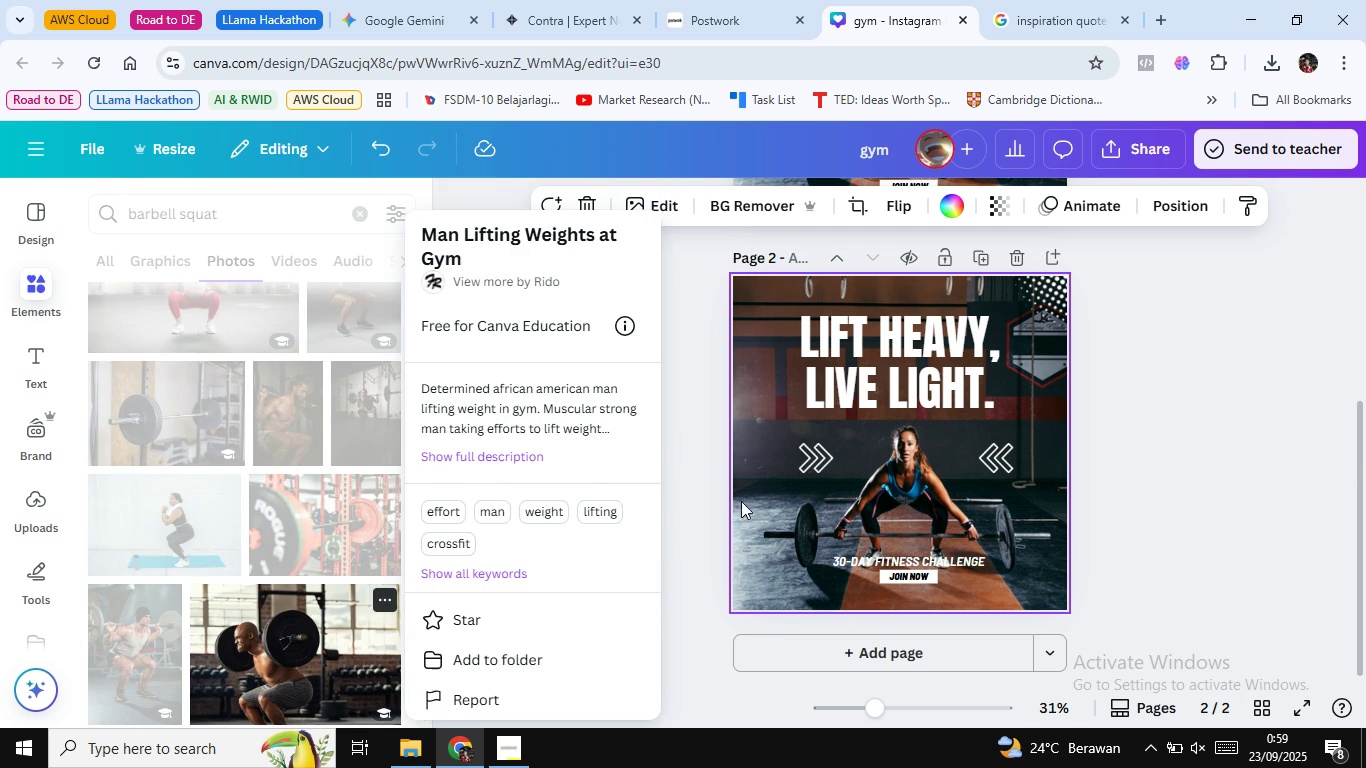 
left_click([703, 443])
 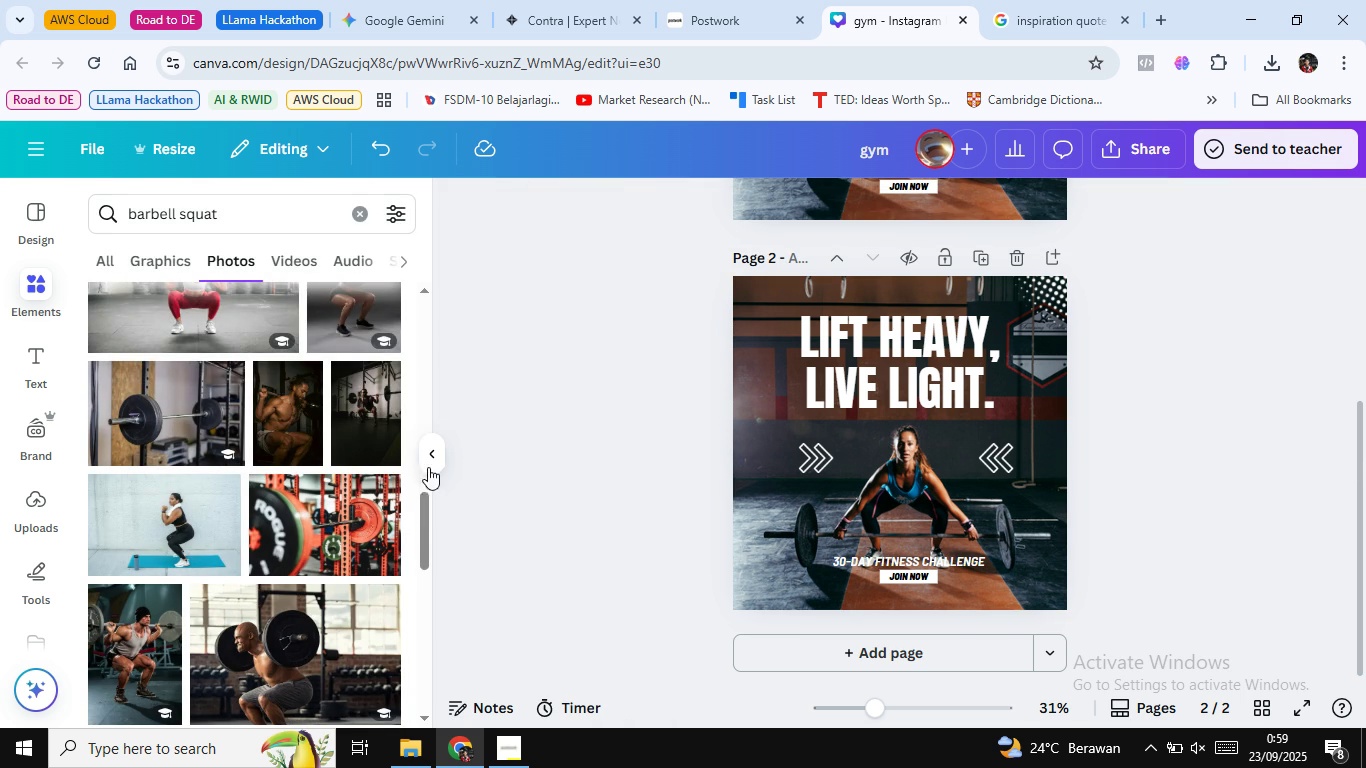 
scroll: coordinate [330, 636], scroll_direction: down, amount: 2.0